 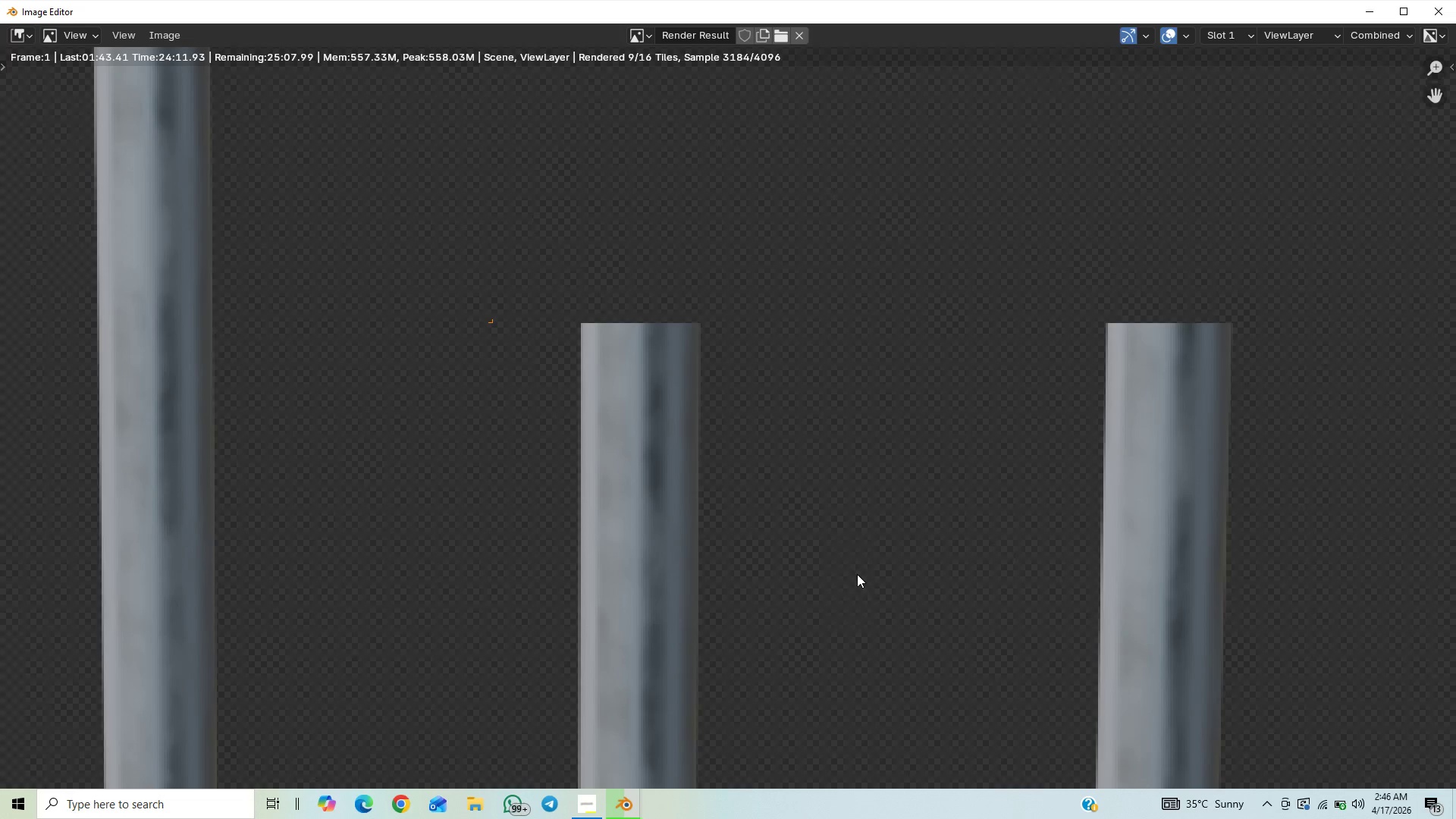 
scroll: coordinate [730, 503], scroll_direction: down, amount: 24.0
 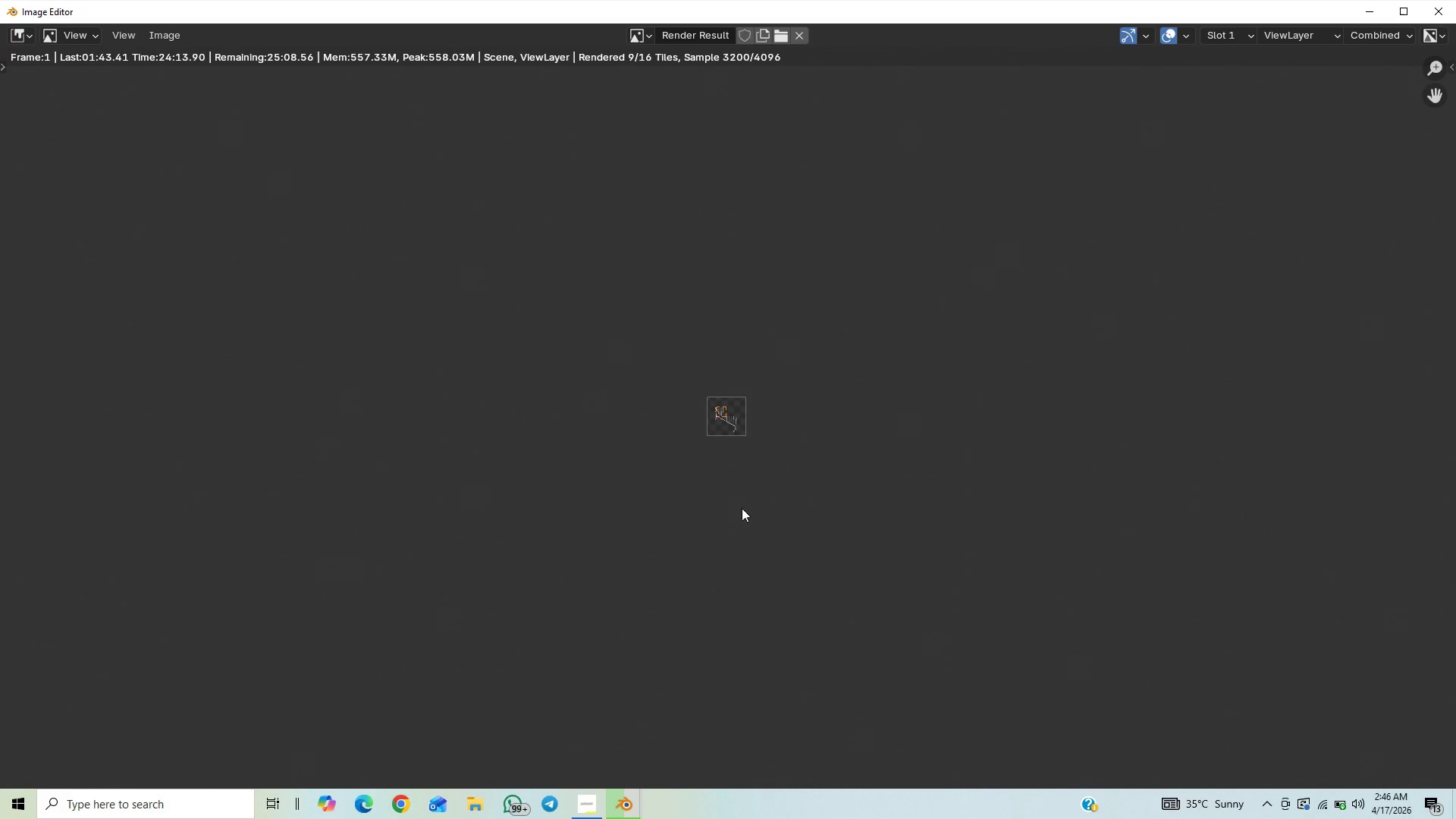 
scroll: coordinate [710, 564], scroll_direction: up, amount: 28.0
 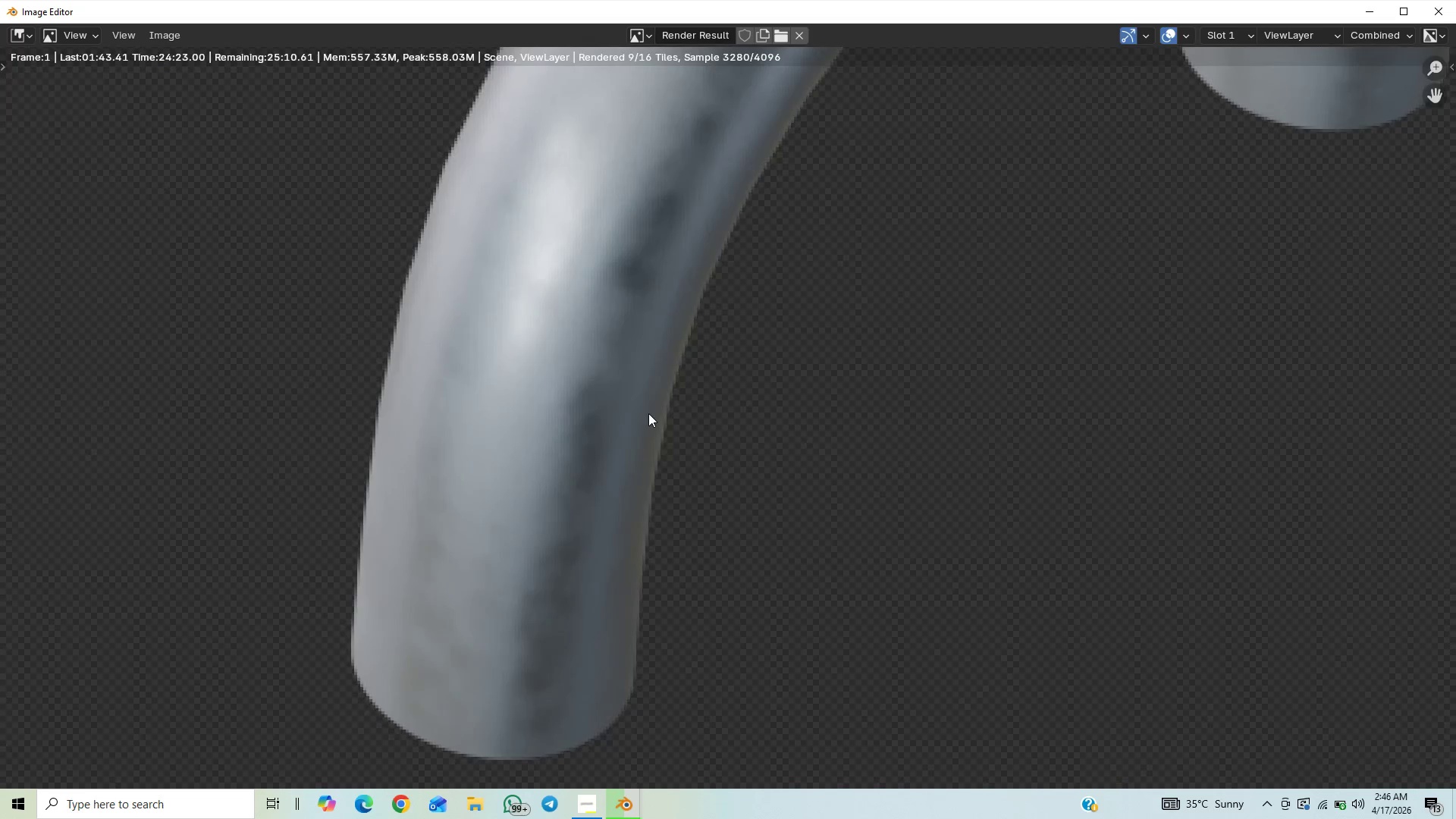 
scroll: coordinate [643, 462], scroll_direction: down, amount: 17.0
 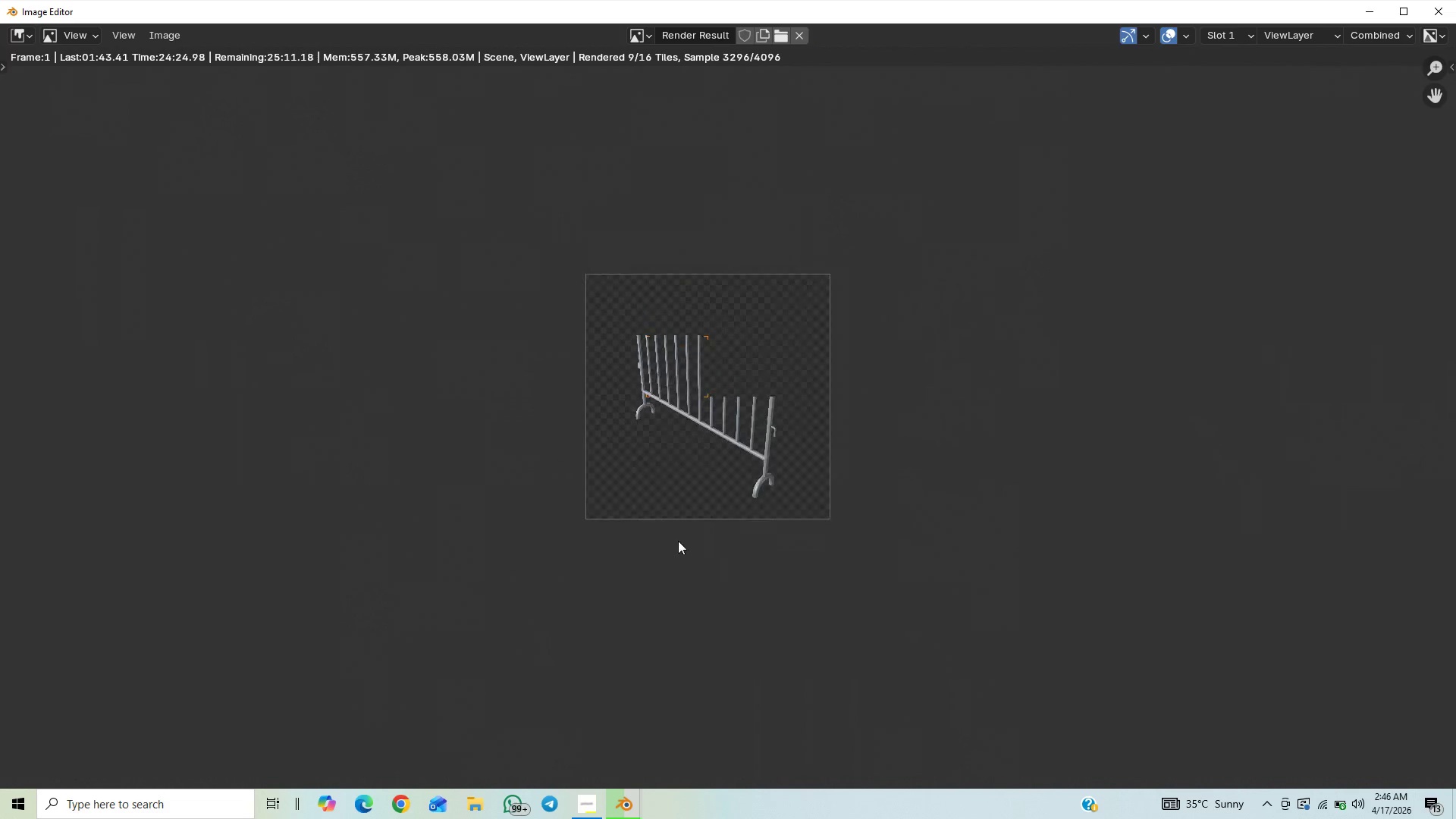 
scroll: coordinate [692, 520], scroll_direction: up, amount: 10.0
 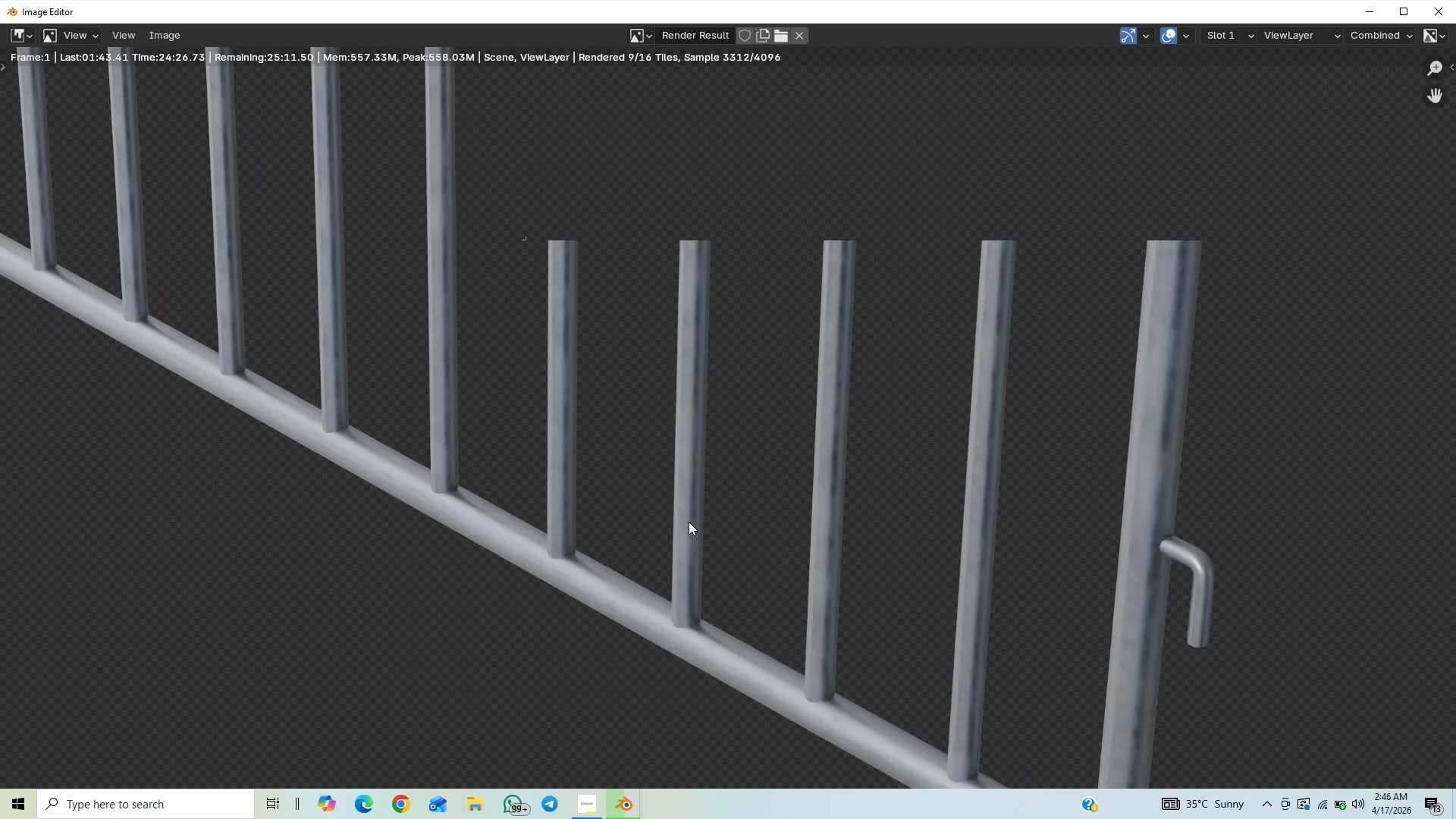 
scroll: coordinate [690, 521], scroll_direction: down, amount: 7.0
 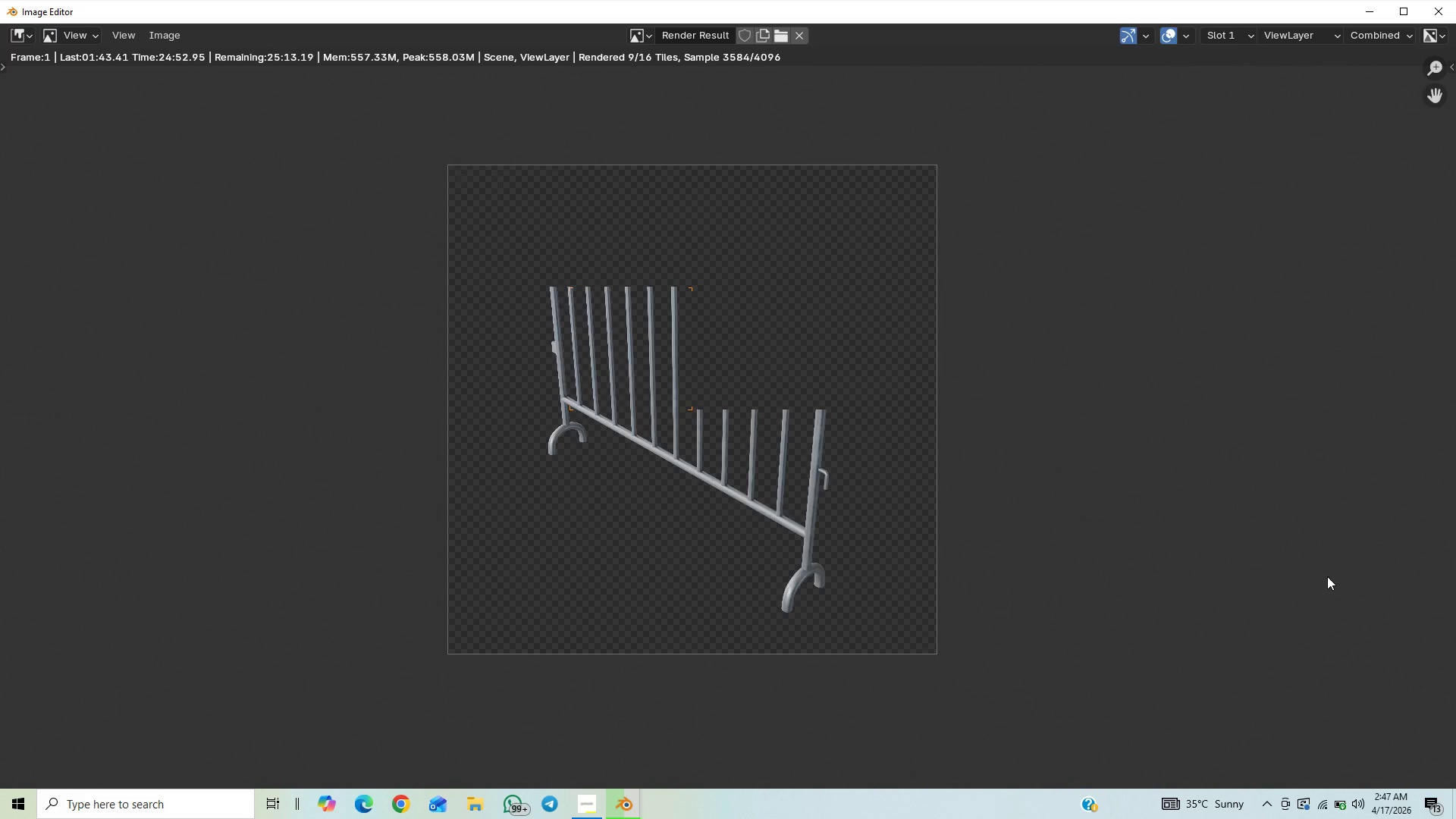 
wait(29.0)
 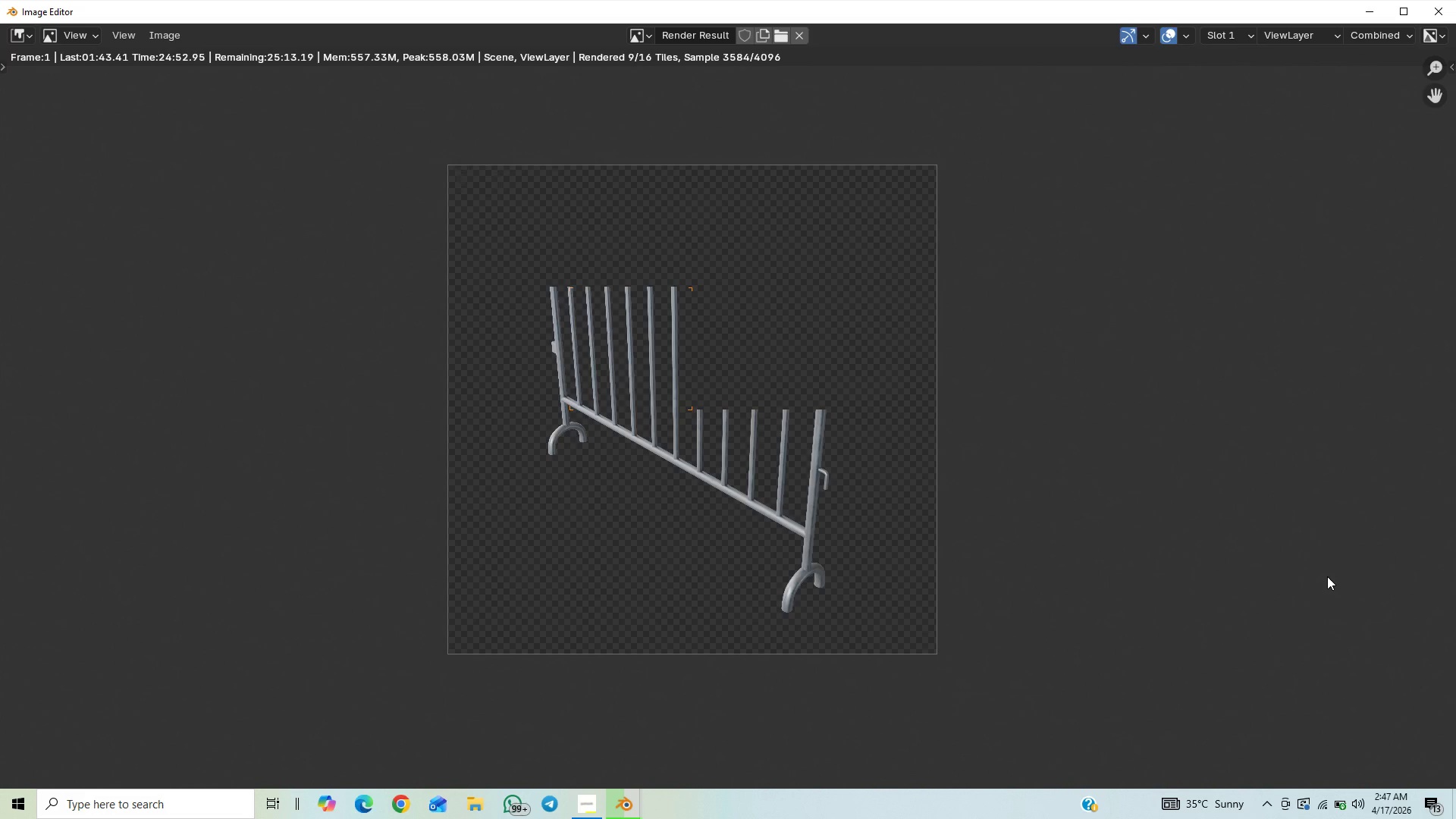 
scroll: coordinate [1348, 623], scroll_direction: down, amount: 2.0
 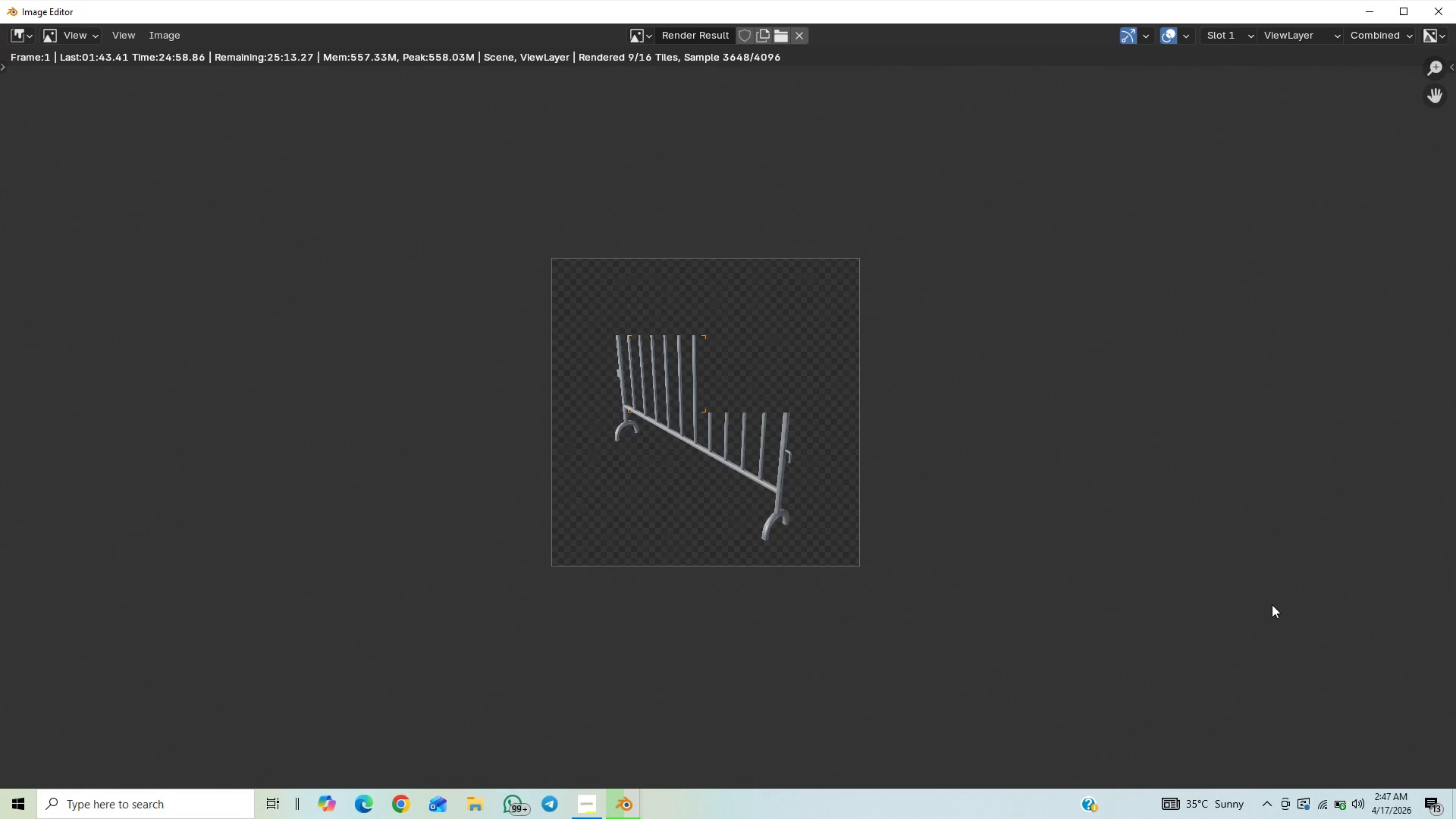 
middle_click([1272, 604])
 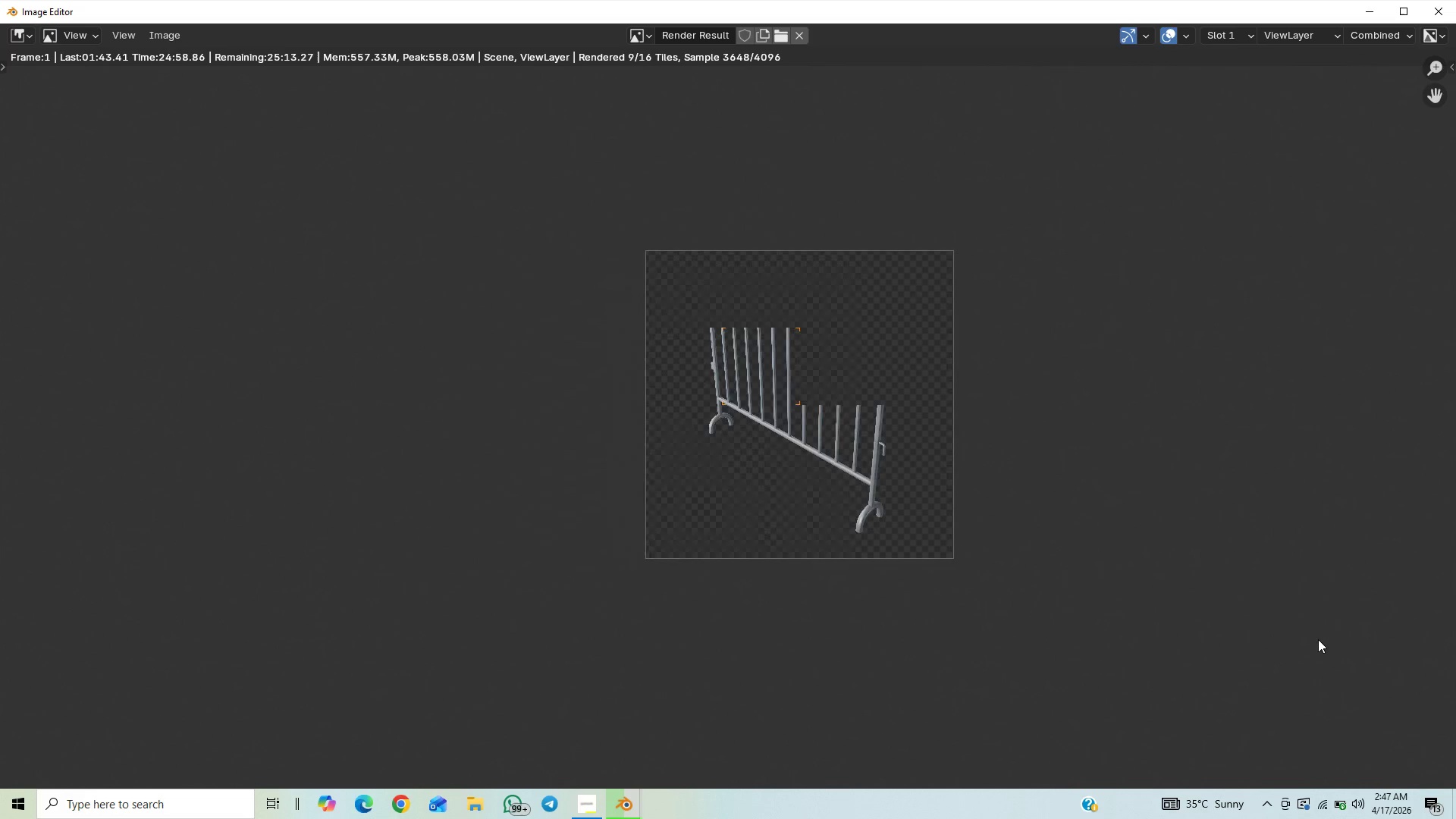 
scroll: coordinate [1098, 639], scroll_direction: up, amount: 11.0
 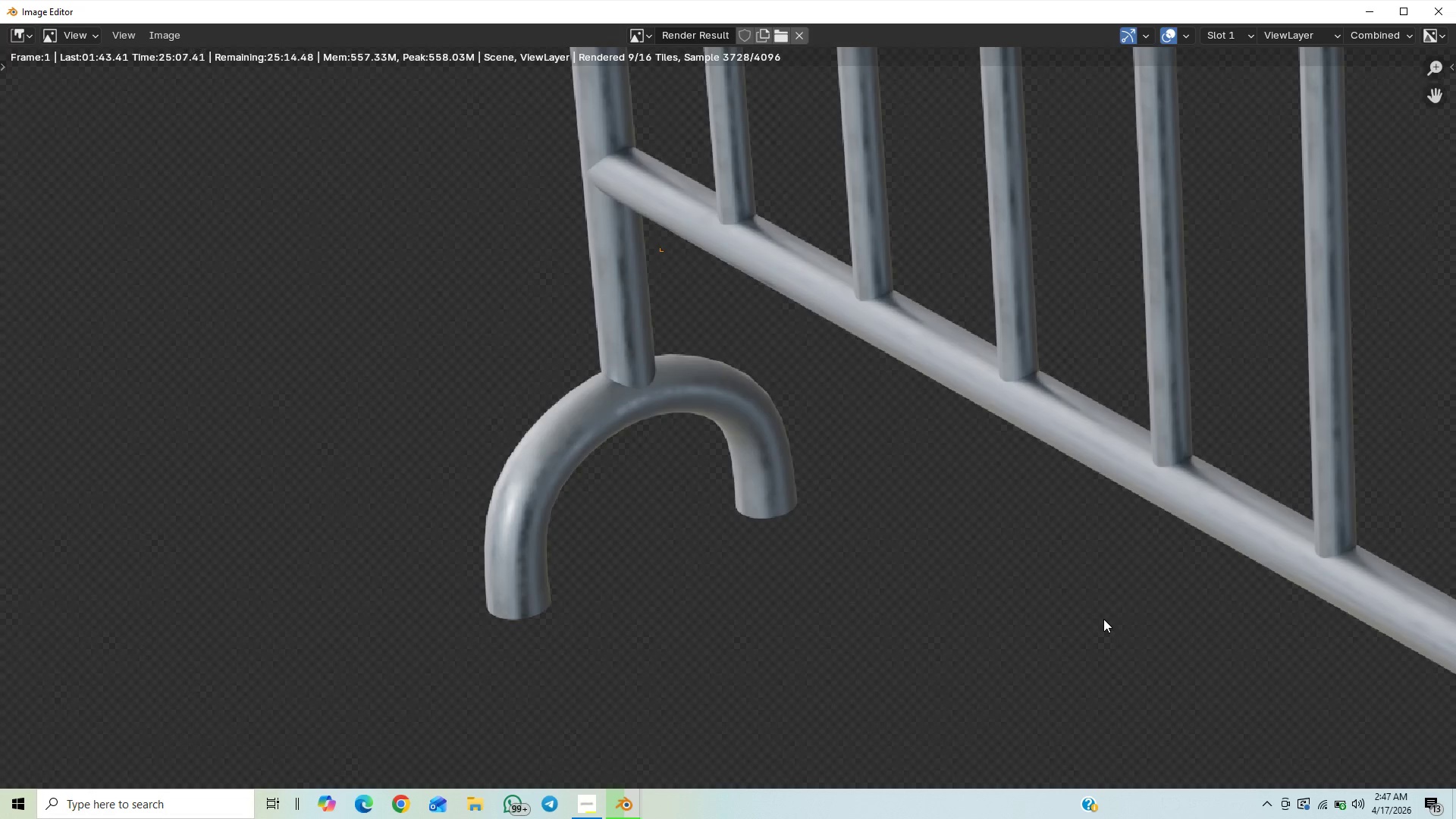 
scroll: coordinate [1112, 602], scroll_direction: down, amount: 9.0
 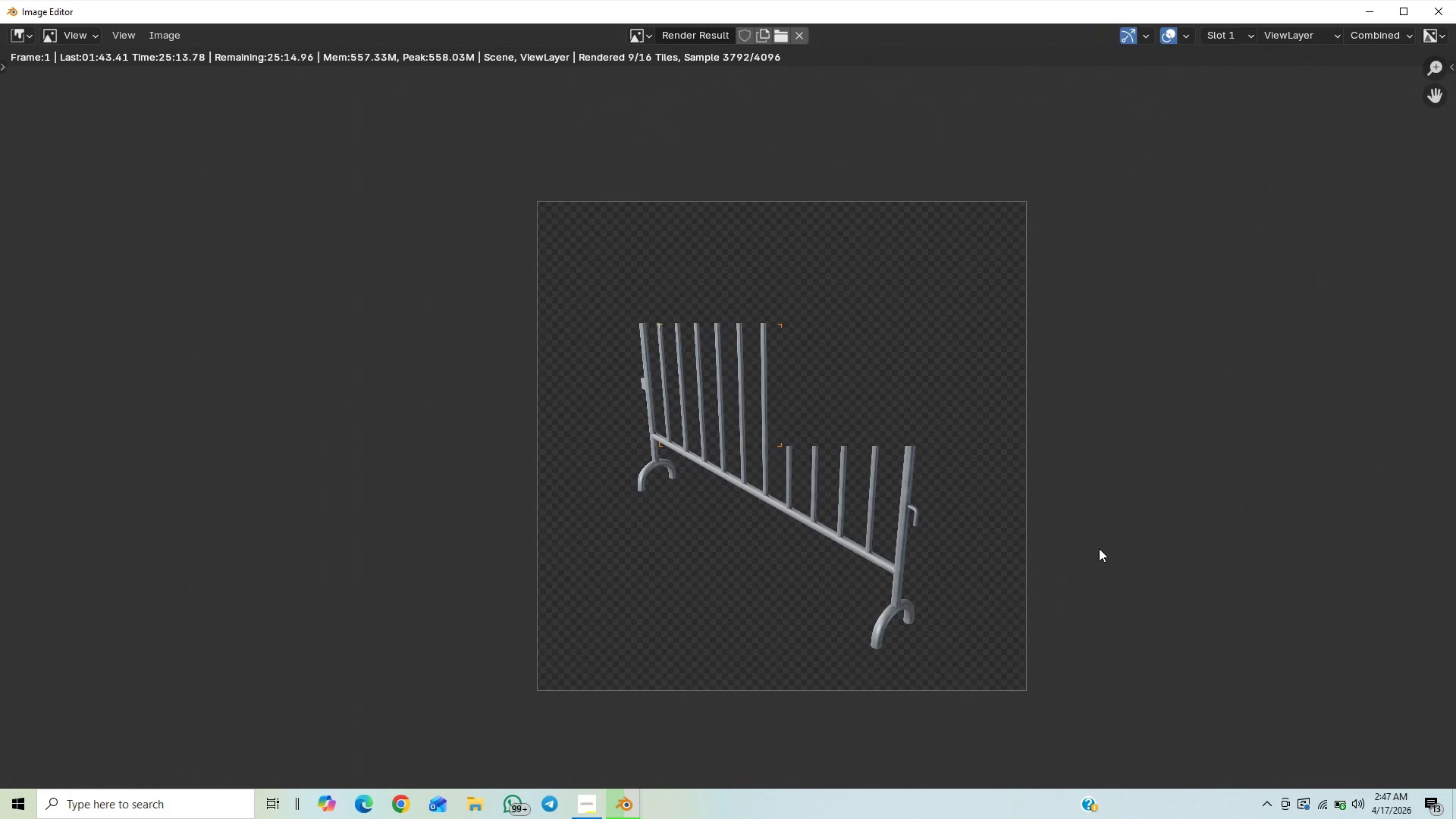 
wait(6.04)
 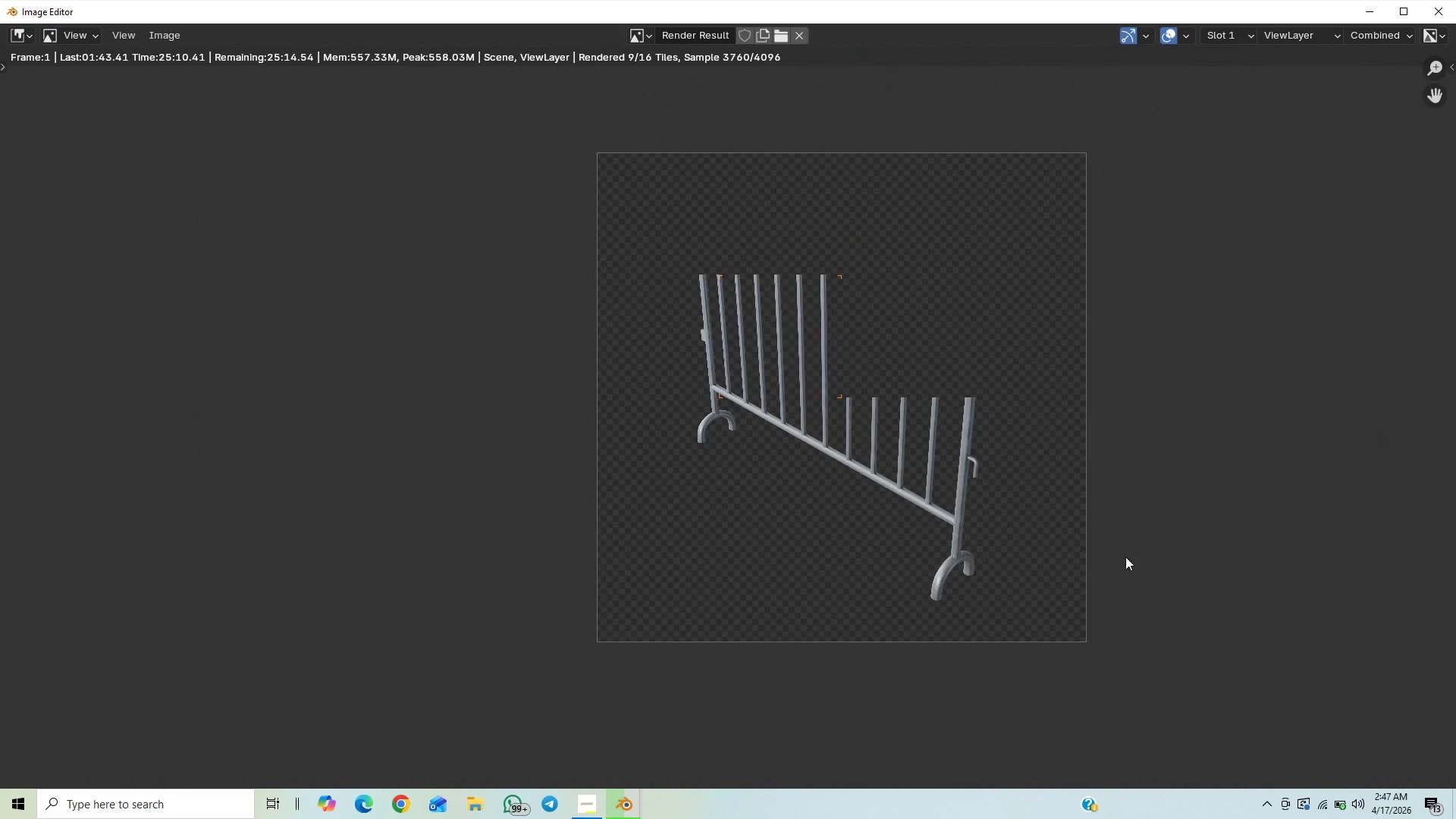 
scroll: coordinate [1265, 523], scroll_direction: down, amount: 1.0
 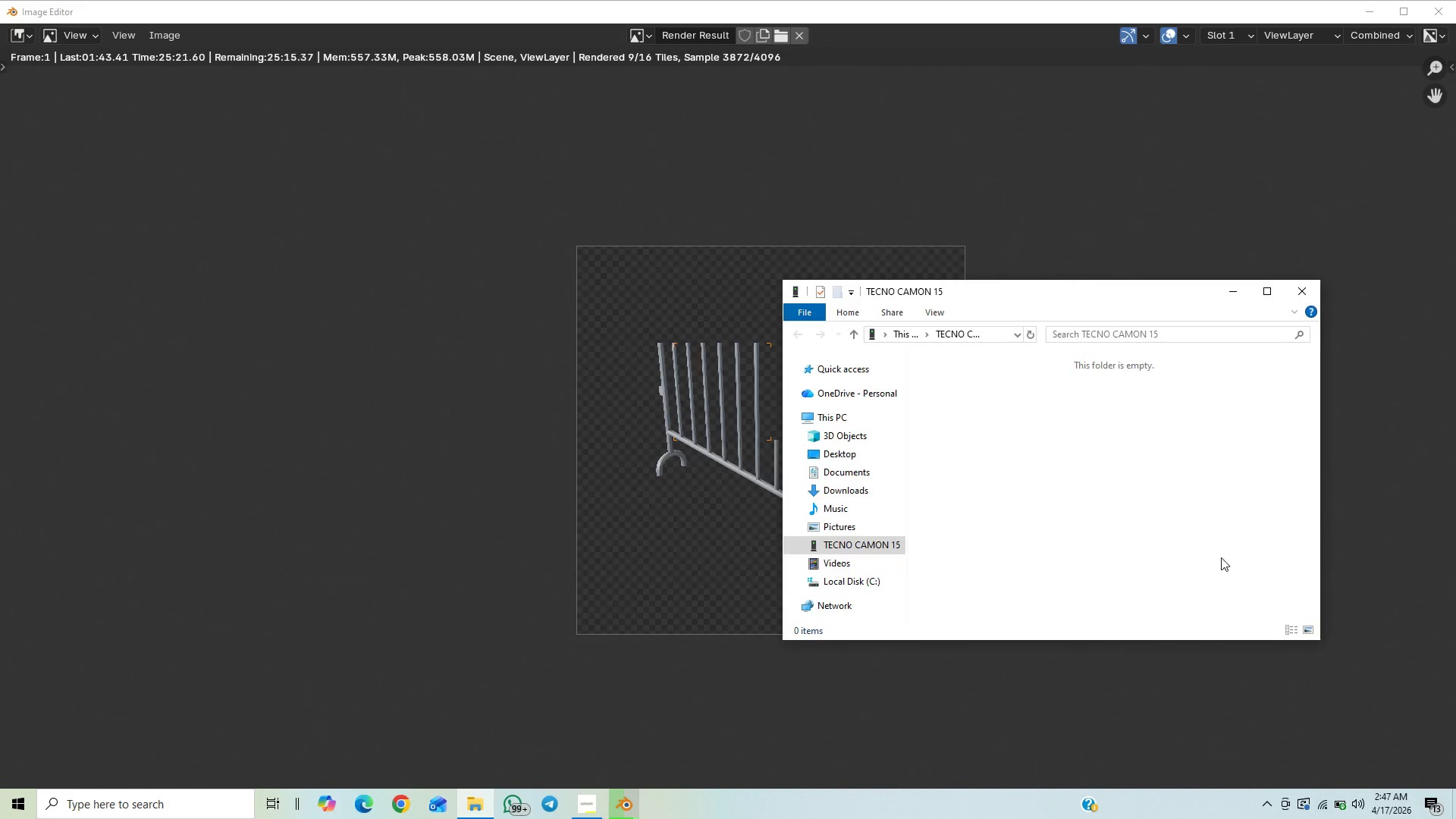 
wait(6.67)
 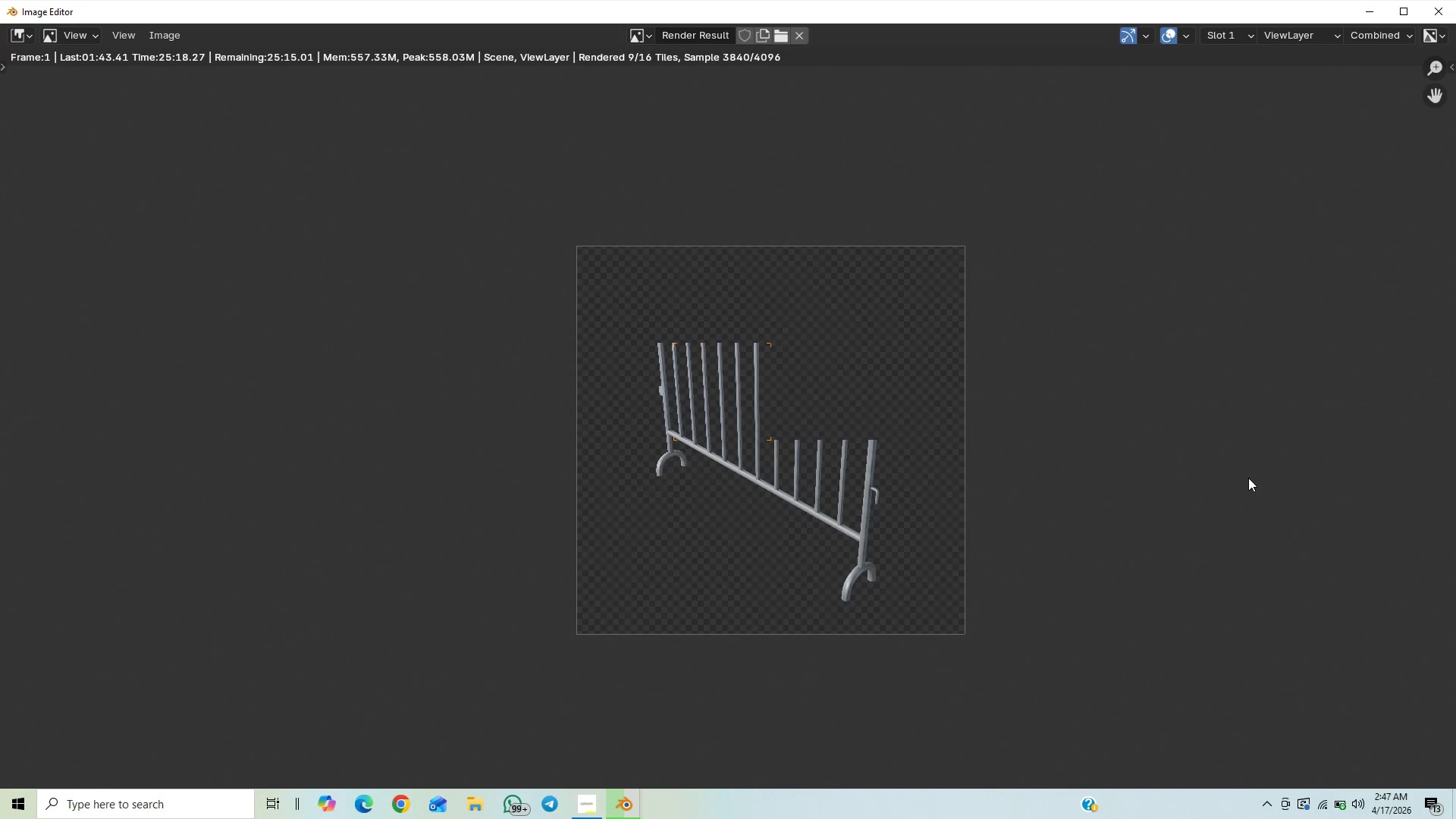 
left_click([1297, 284])
 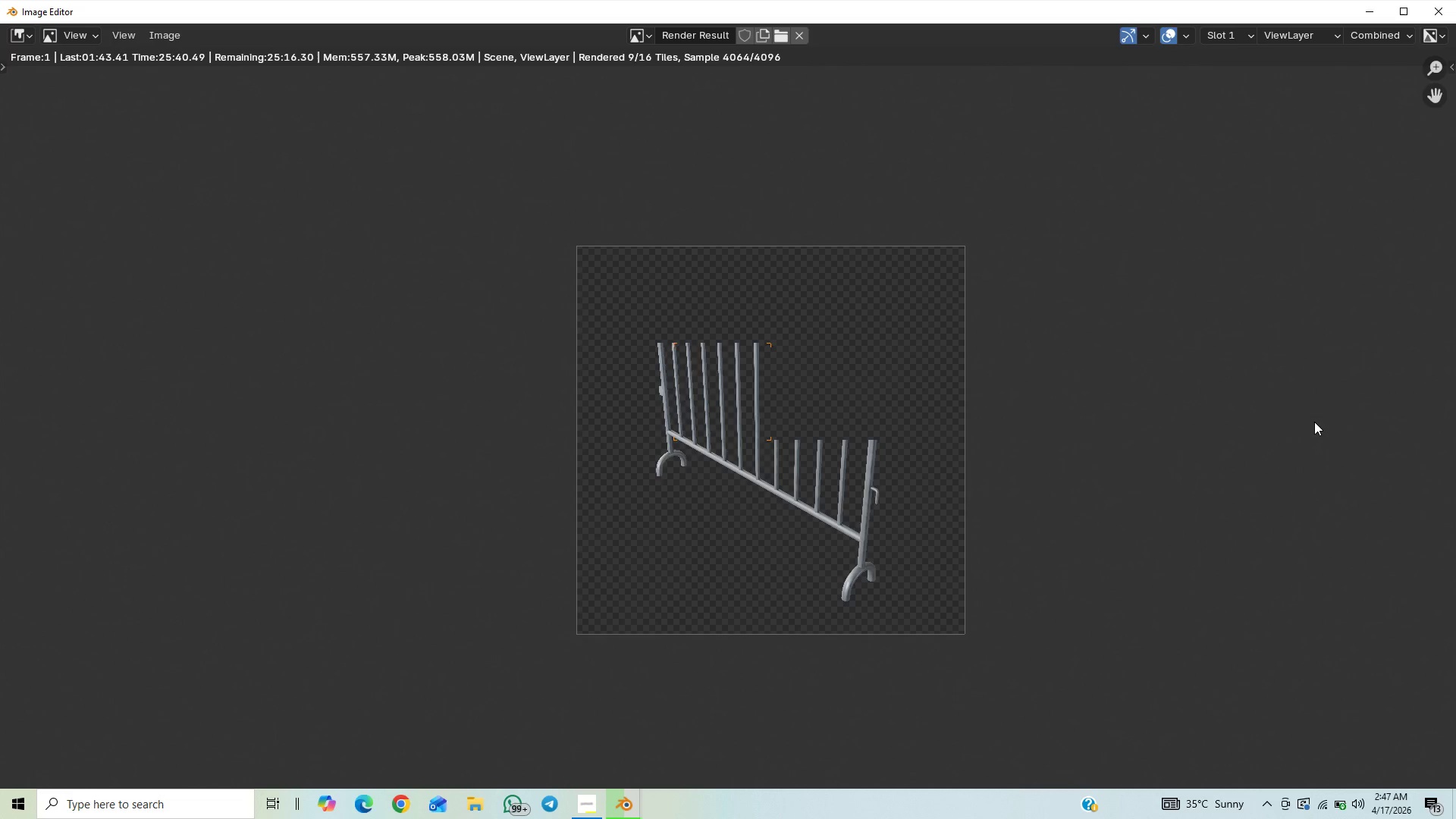 
wait(22.05)
 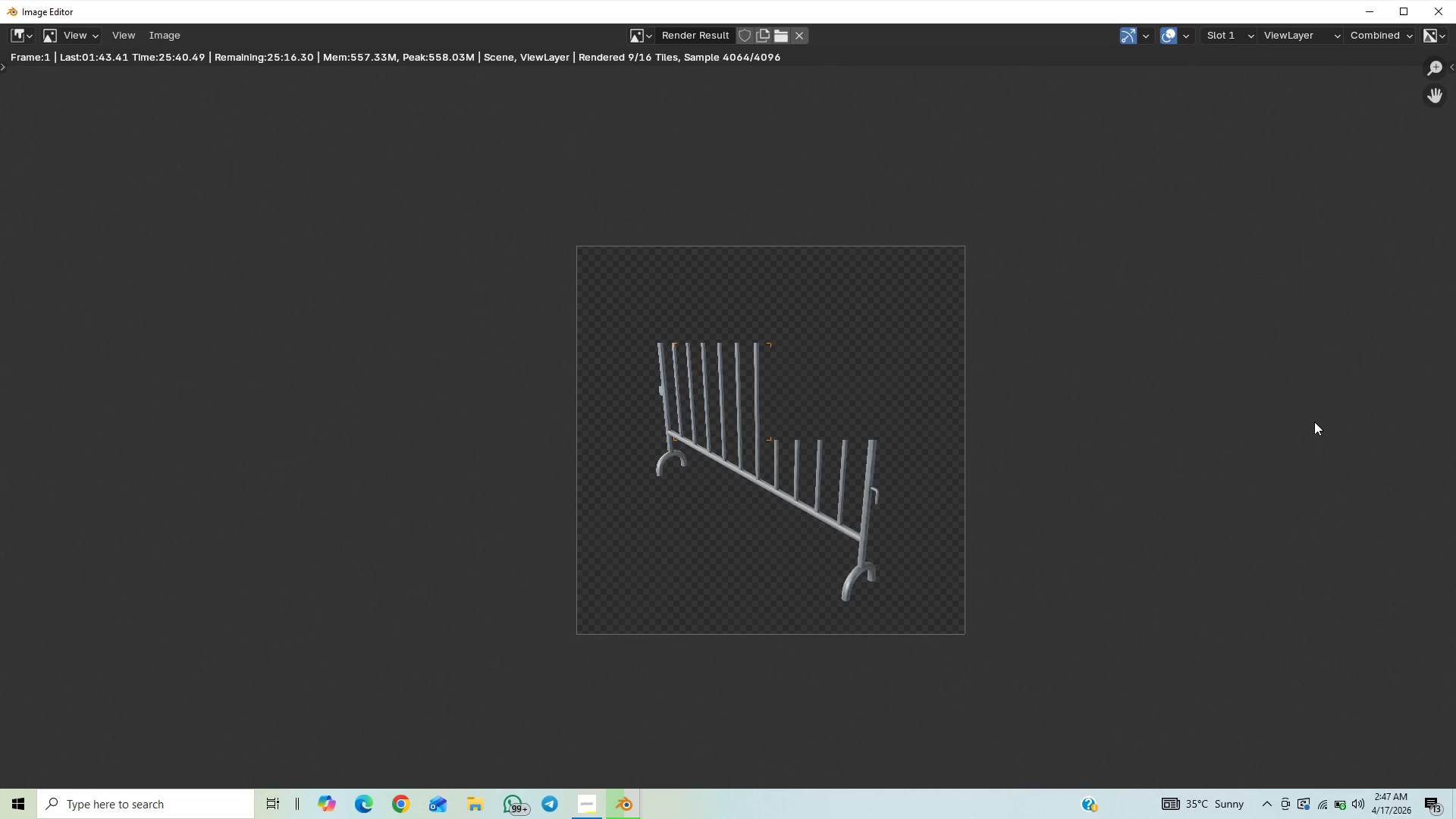 
scroll: coordinate [931, 560], scroll_direction: up, amount: 2.0
 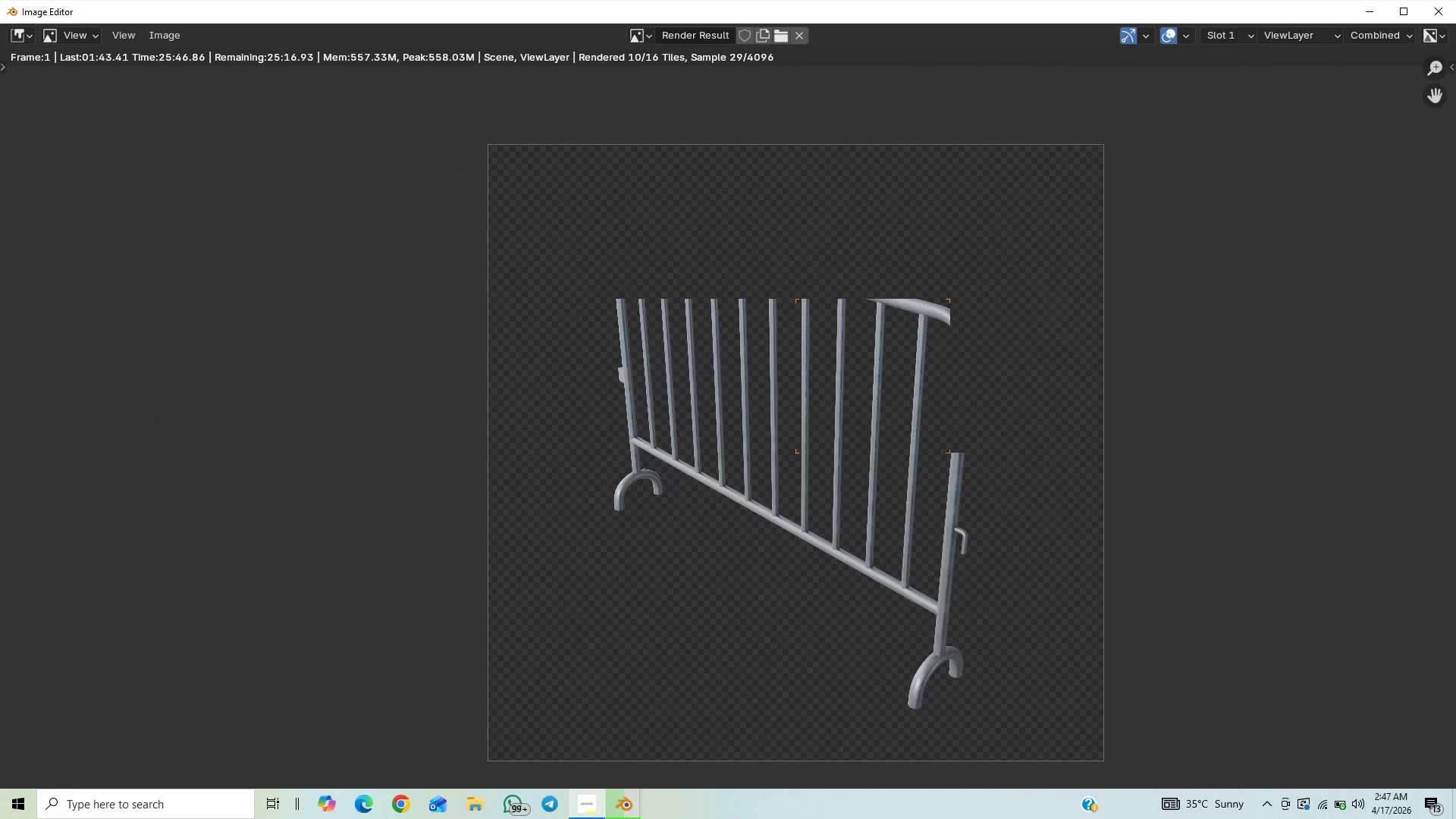 
left_click([592, 807])